 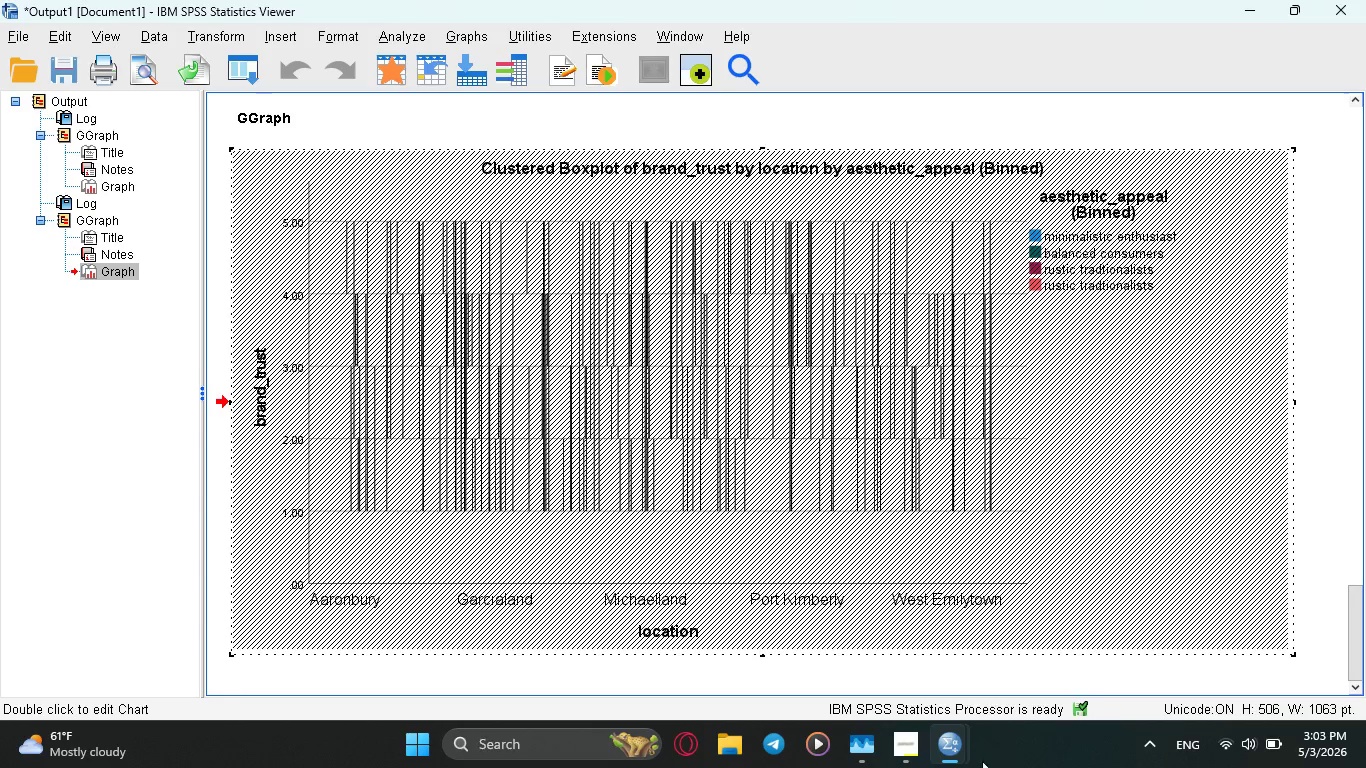 
left_click([1326, 569])
 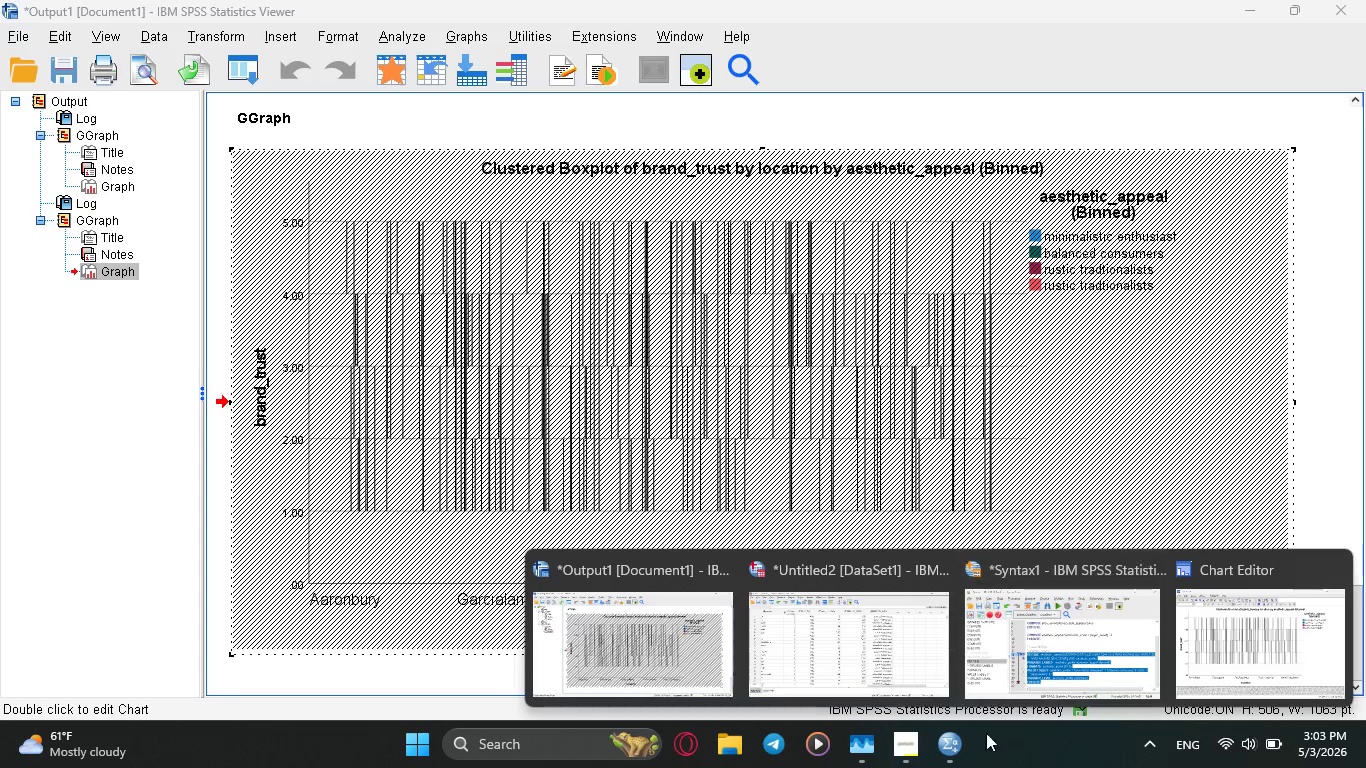 
left_click([867, 749])
 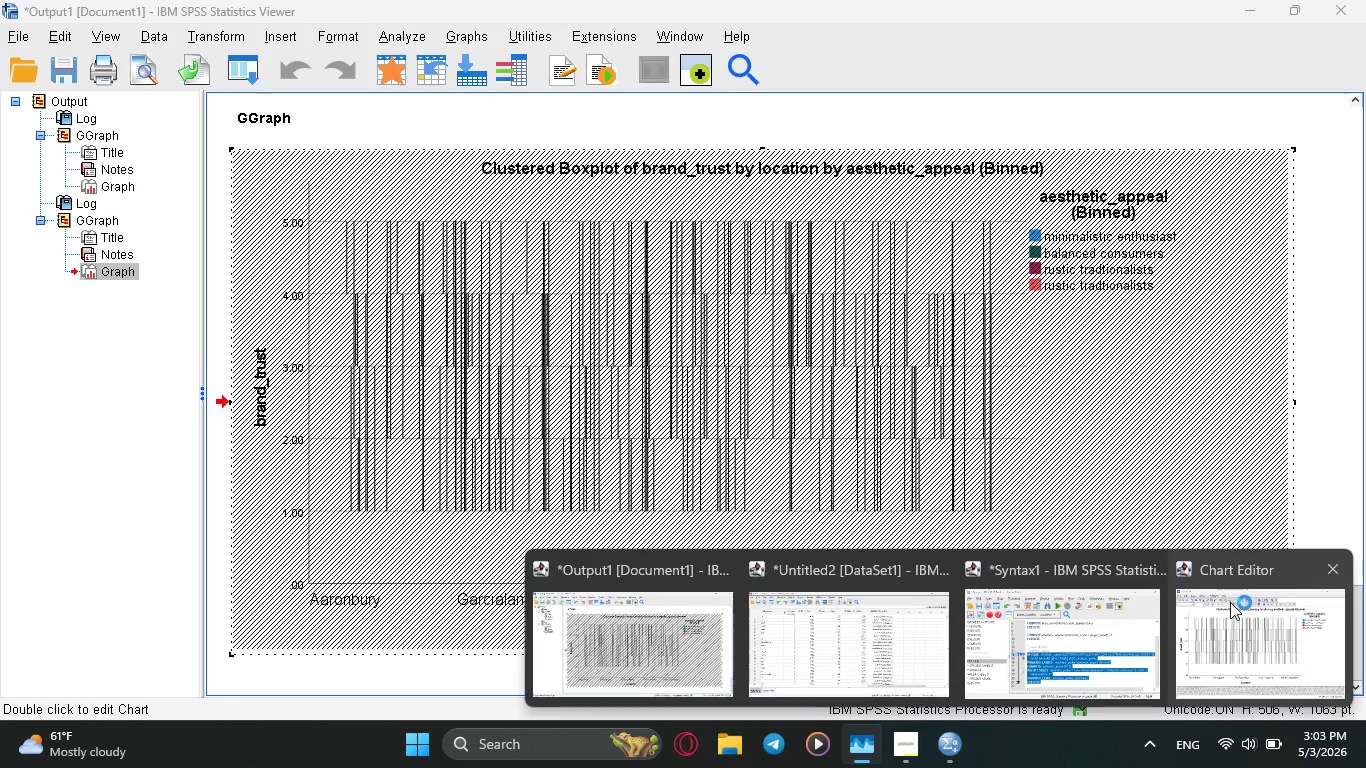 
wait(18.06)
 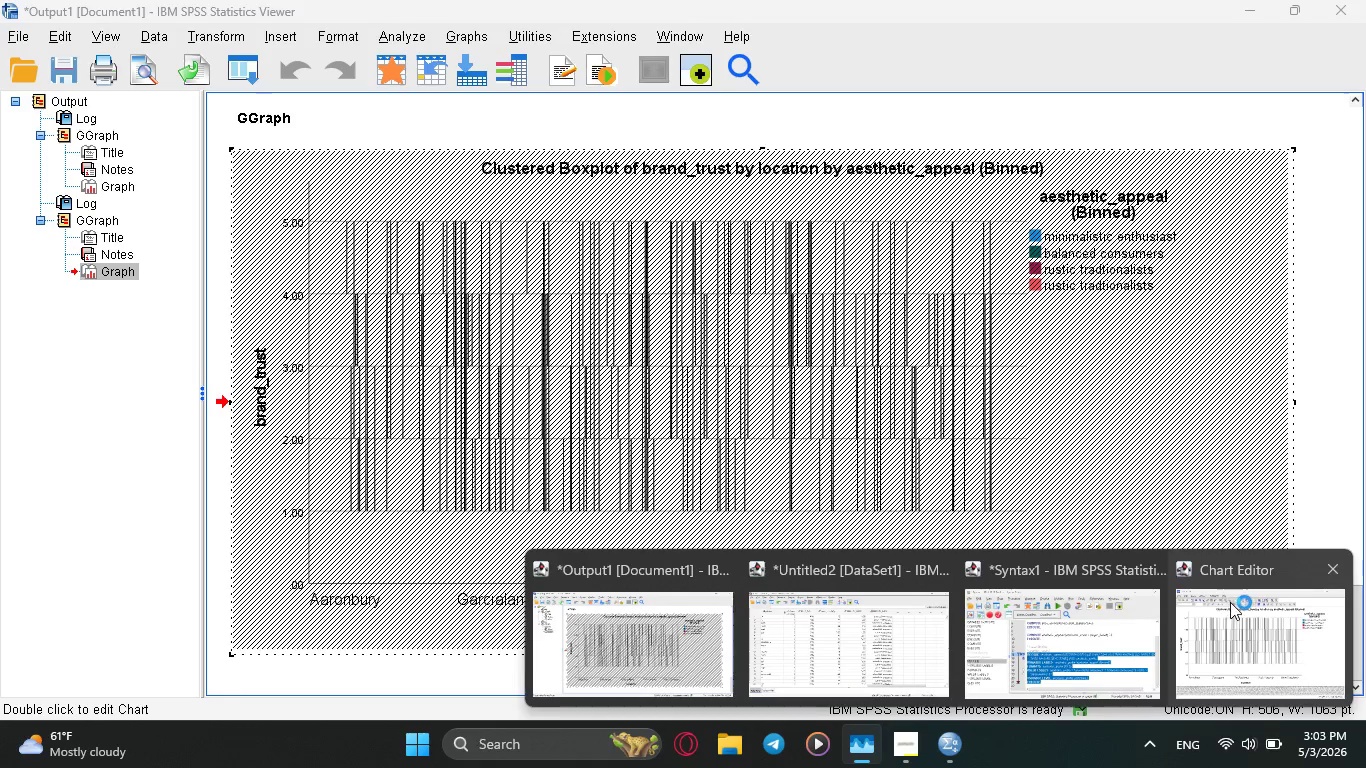 
left_click([851, 658])
 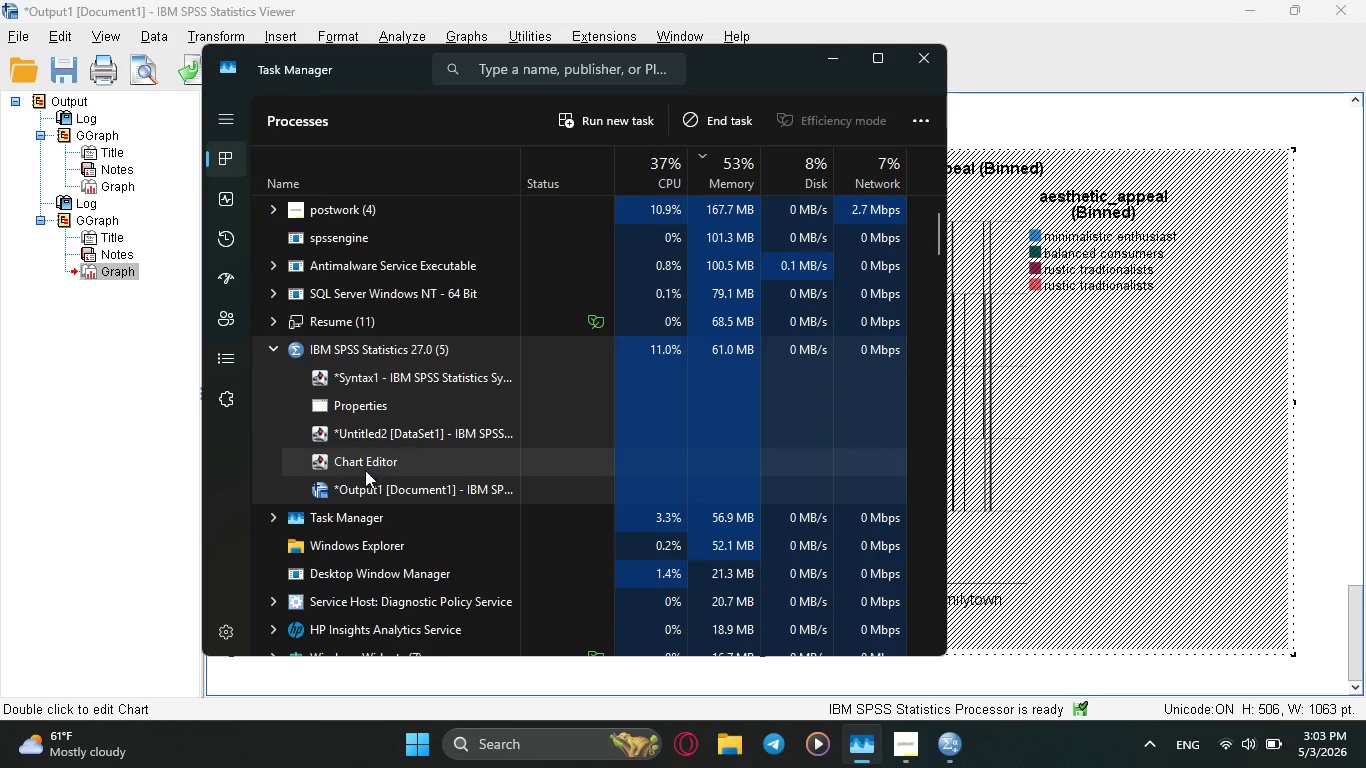 
wait(19.91)
 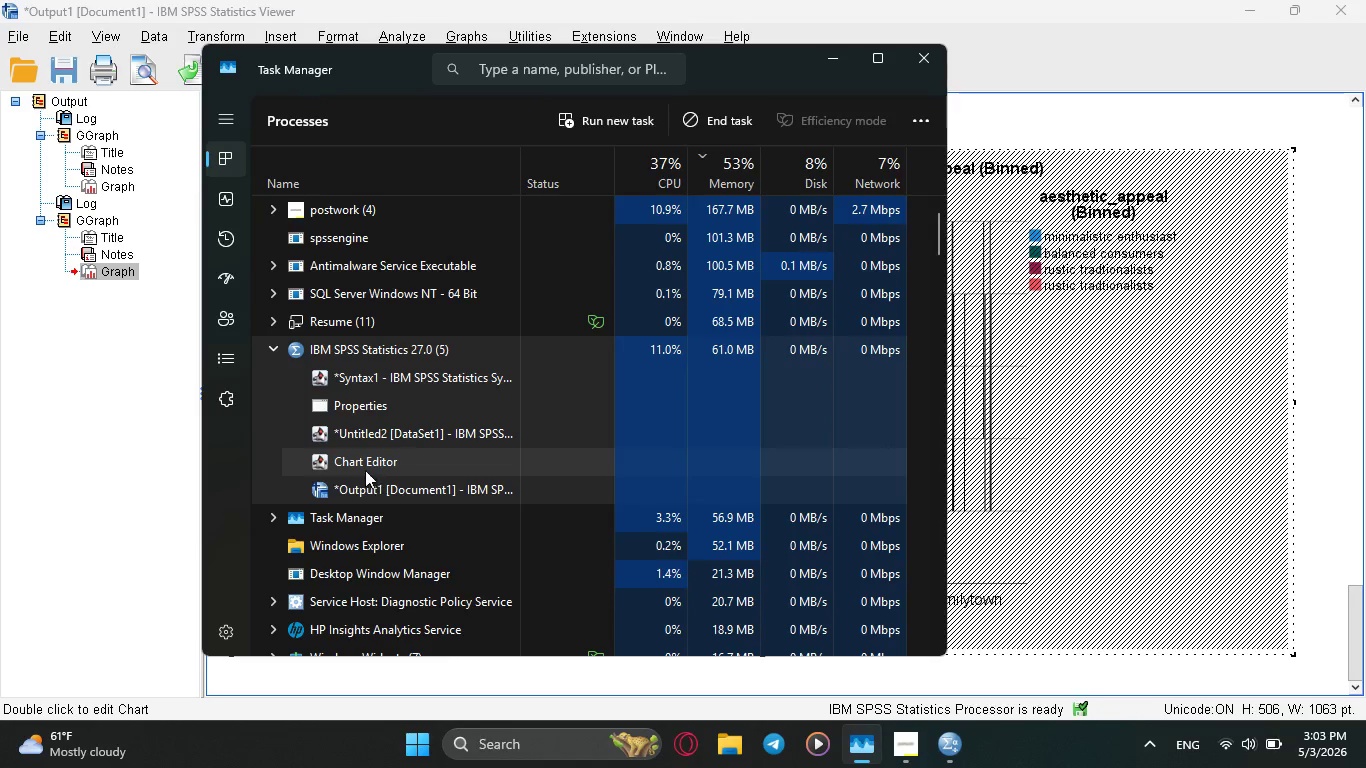 
left_click([1044, 391])
 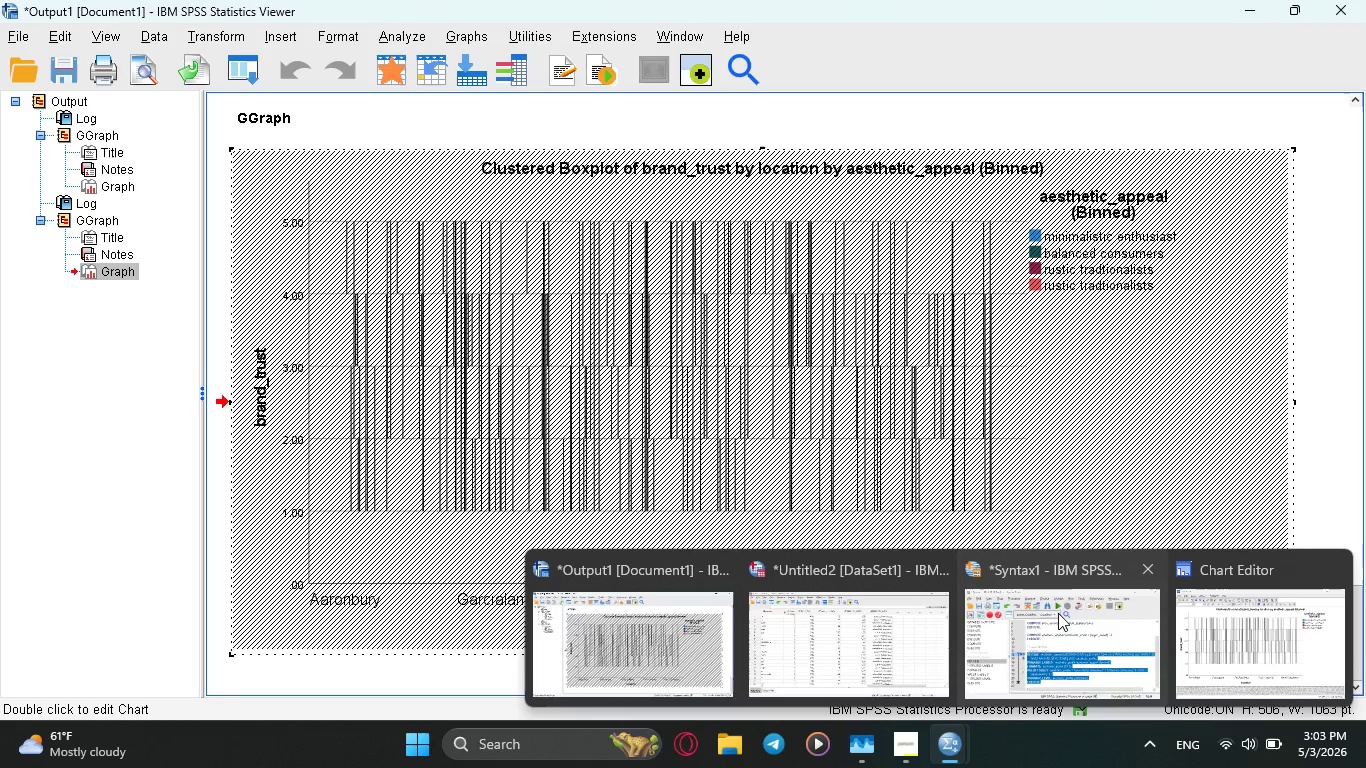 
left_click([1222, 619])
 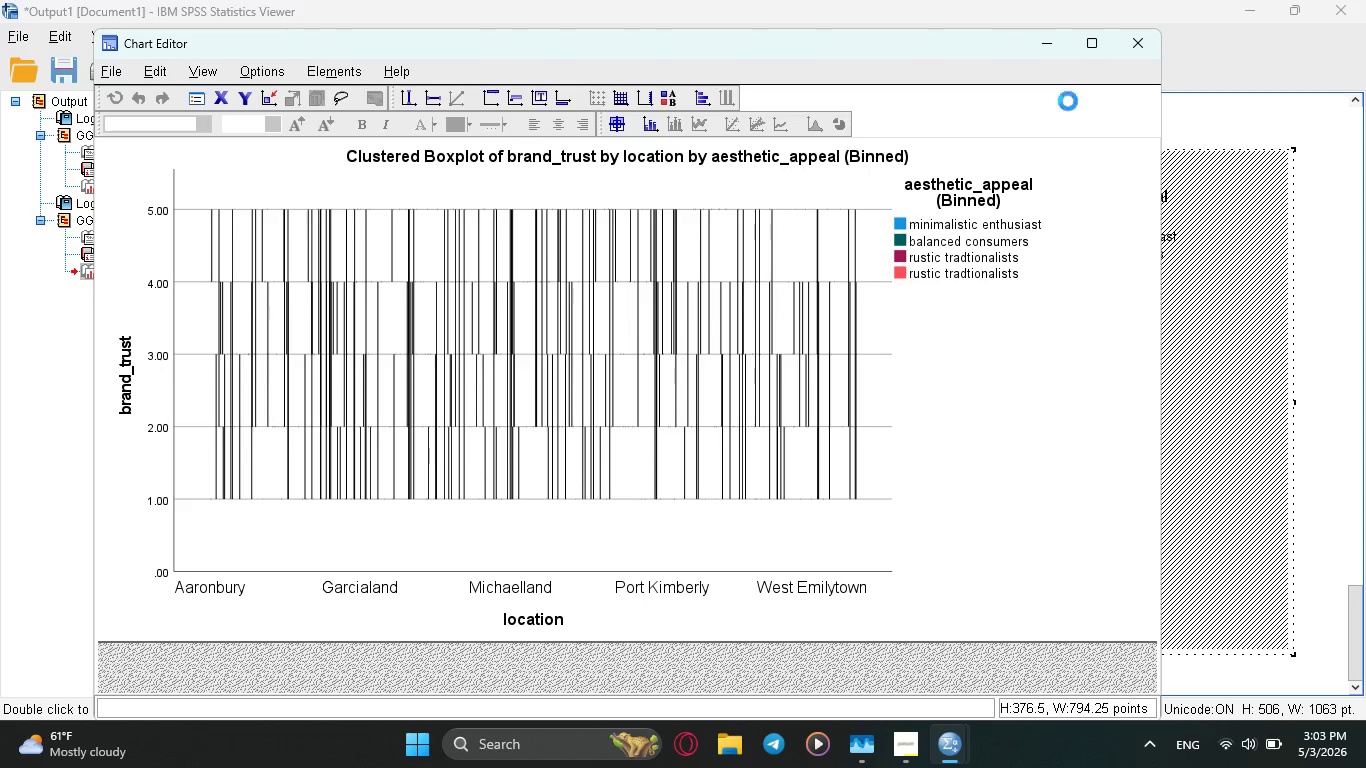 